 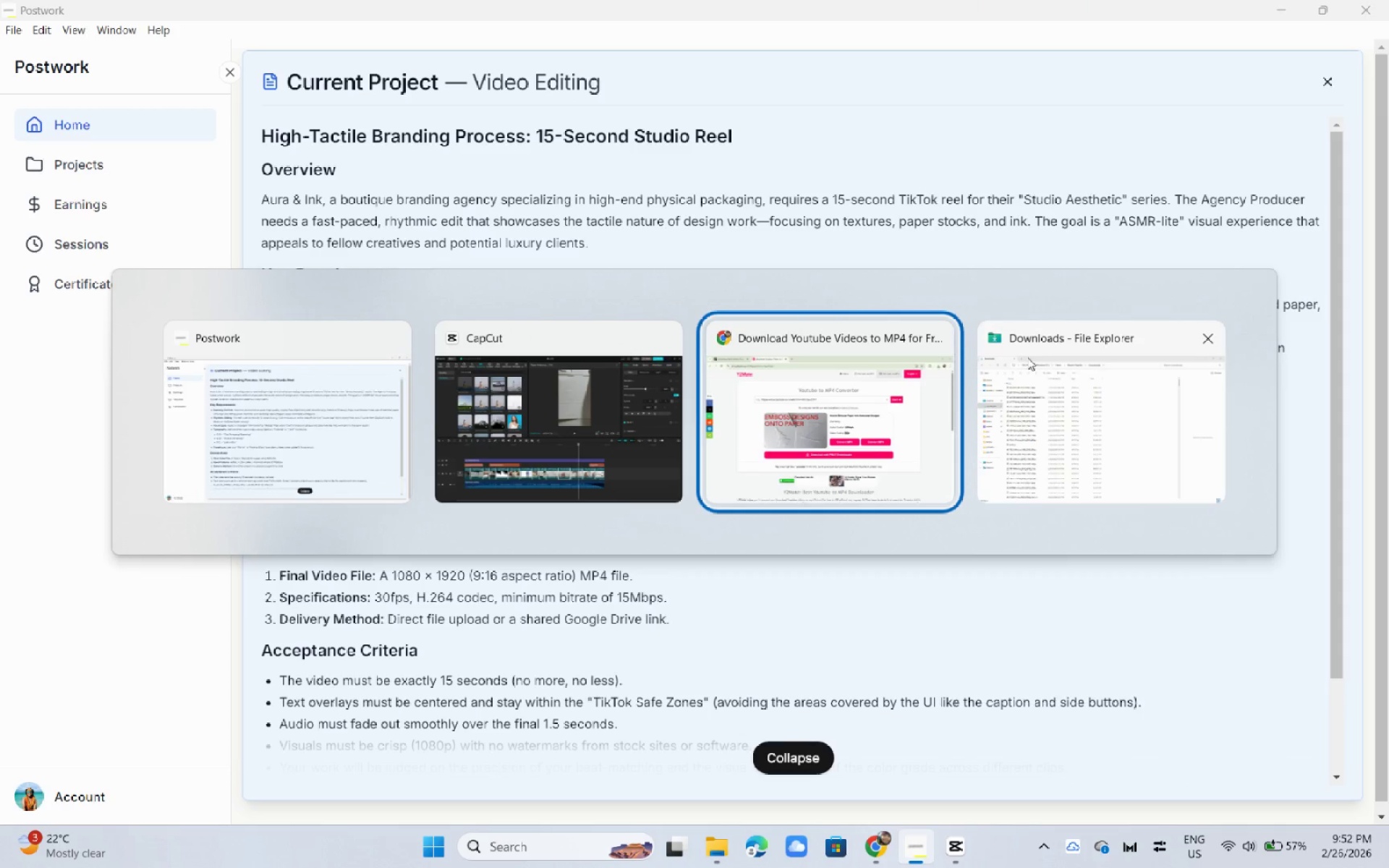 
left_click([1311, 63])
 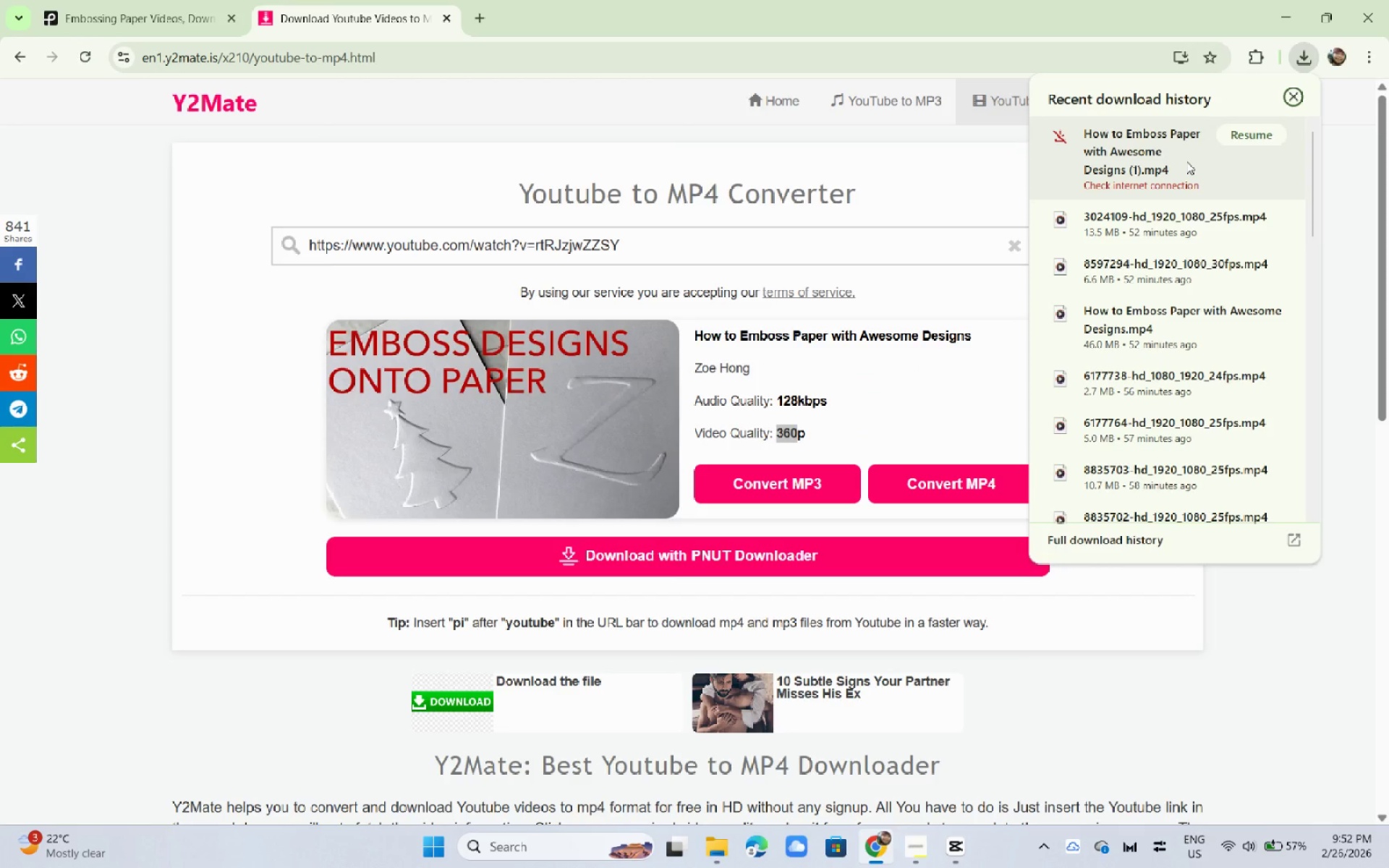 
left_click([1245, 138])
 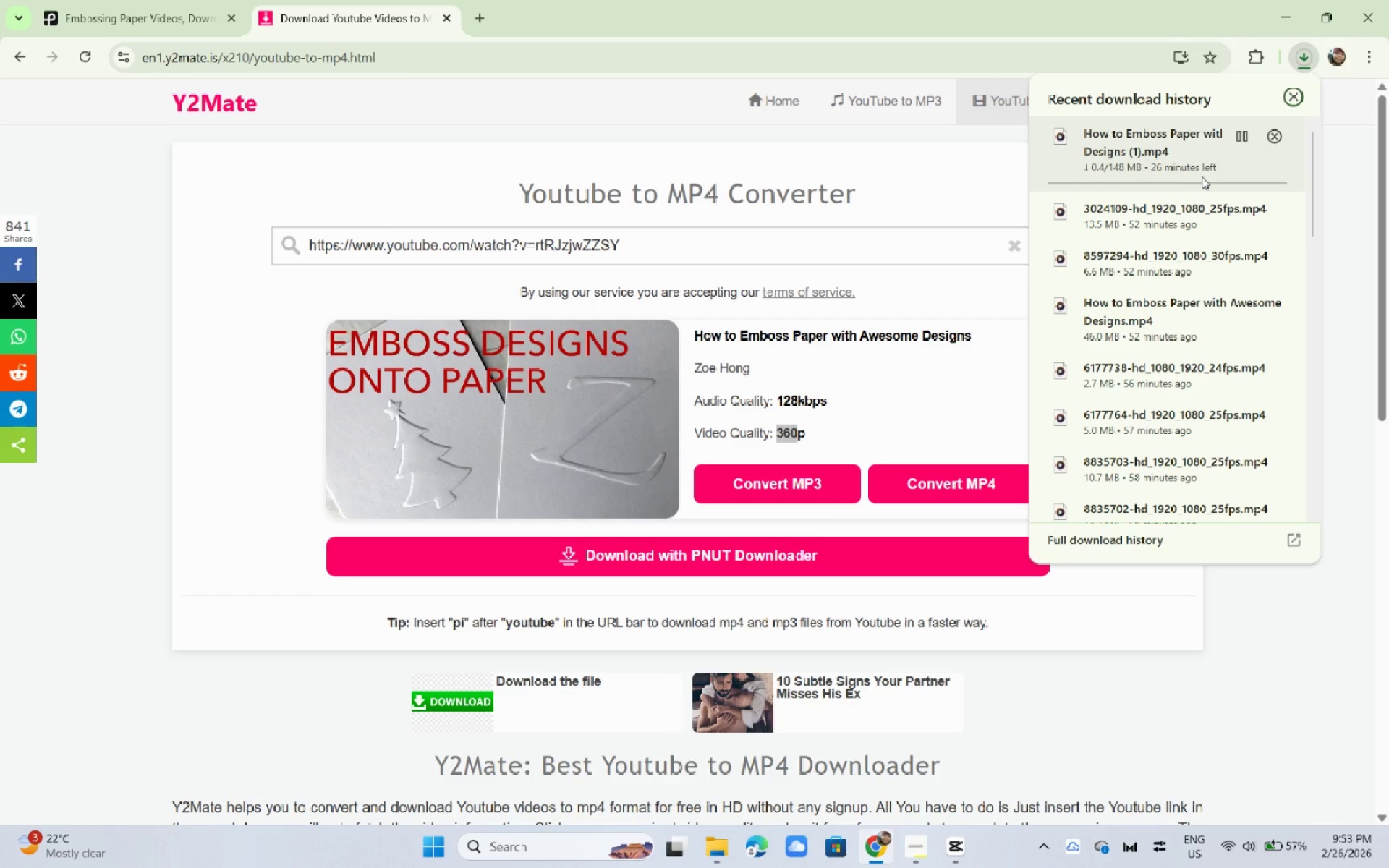 
wait(11.82)
 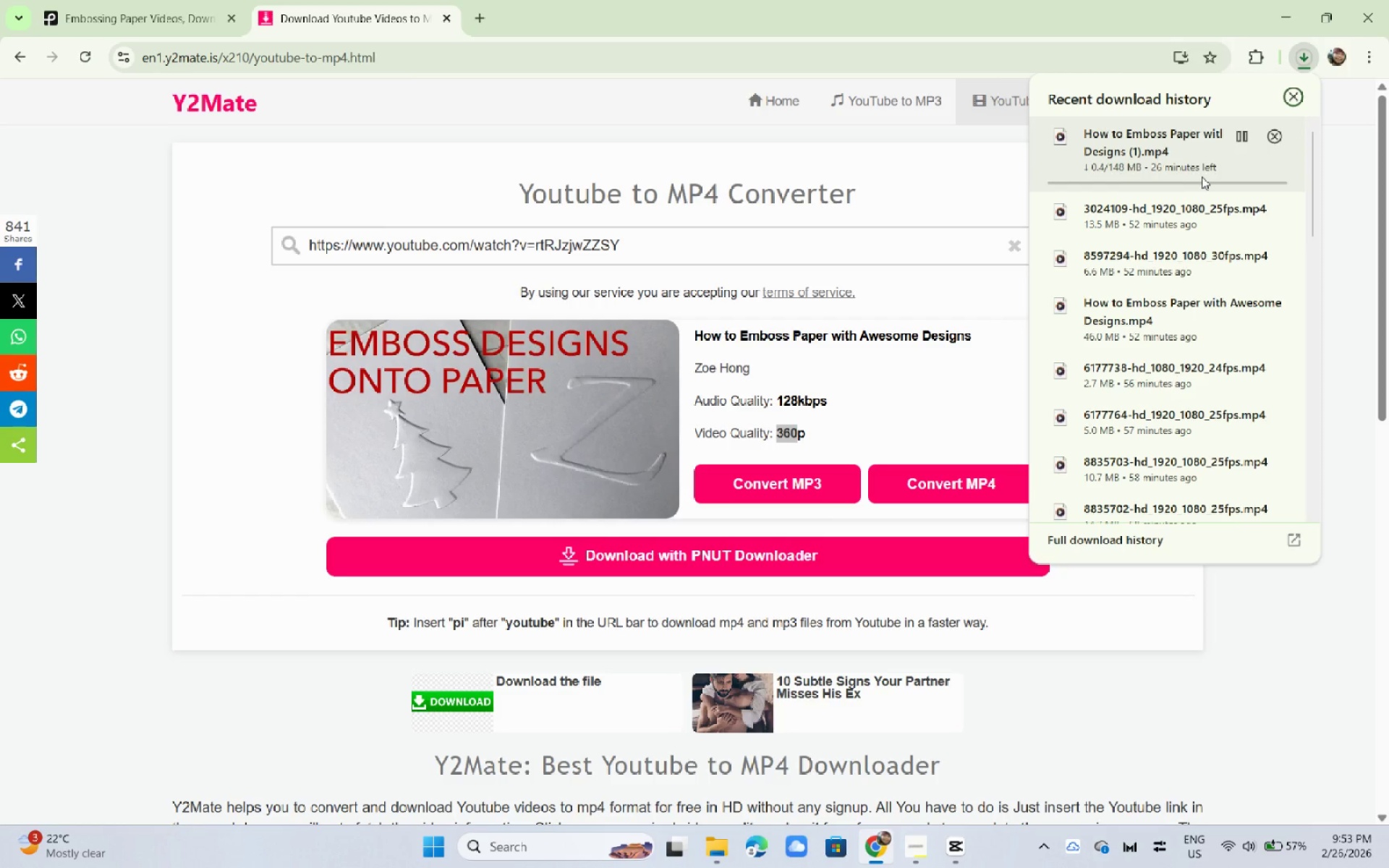 
key(Alt+AltLeft)
 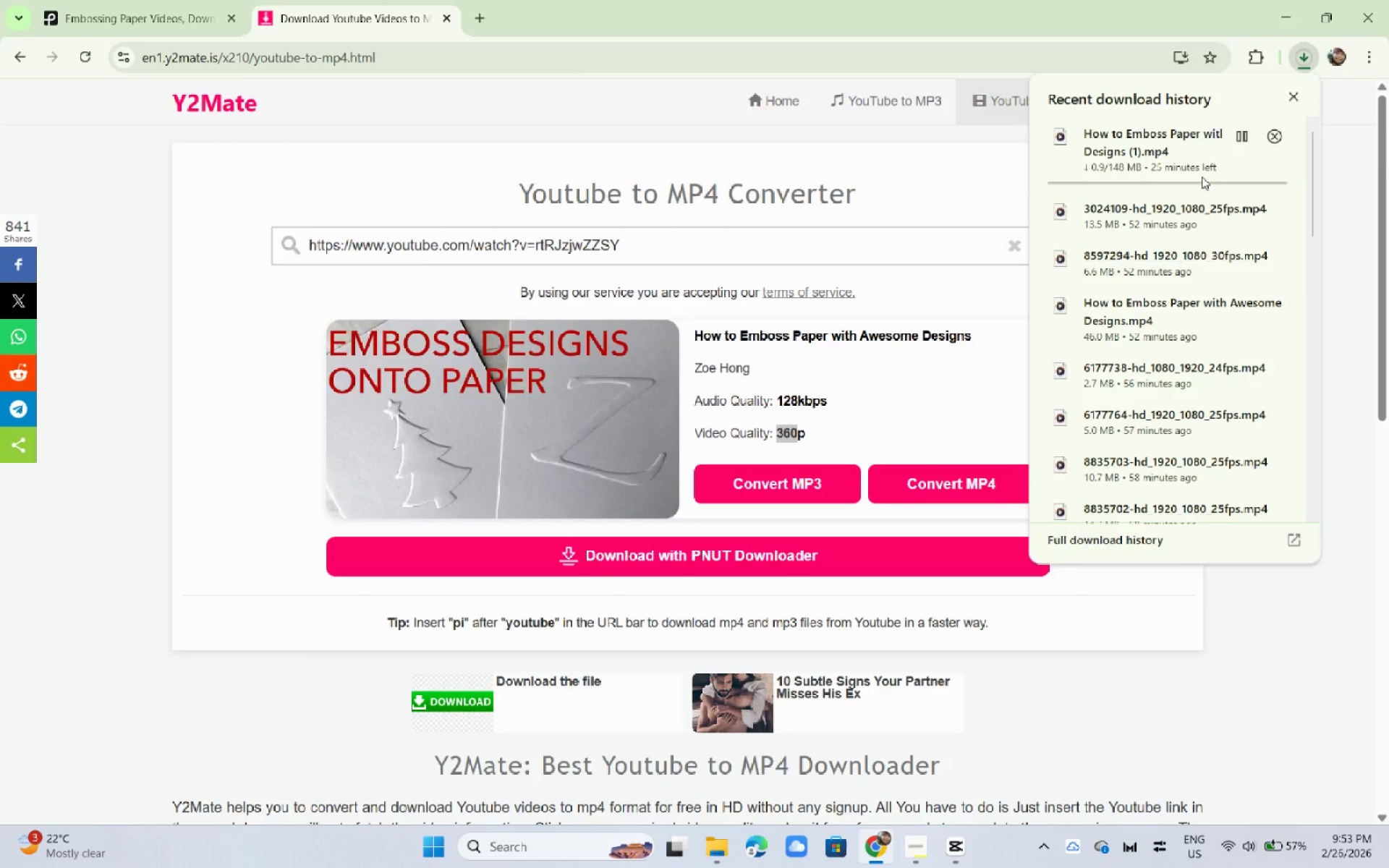 
key(Alt+Tab)